 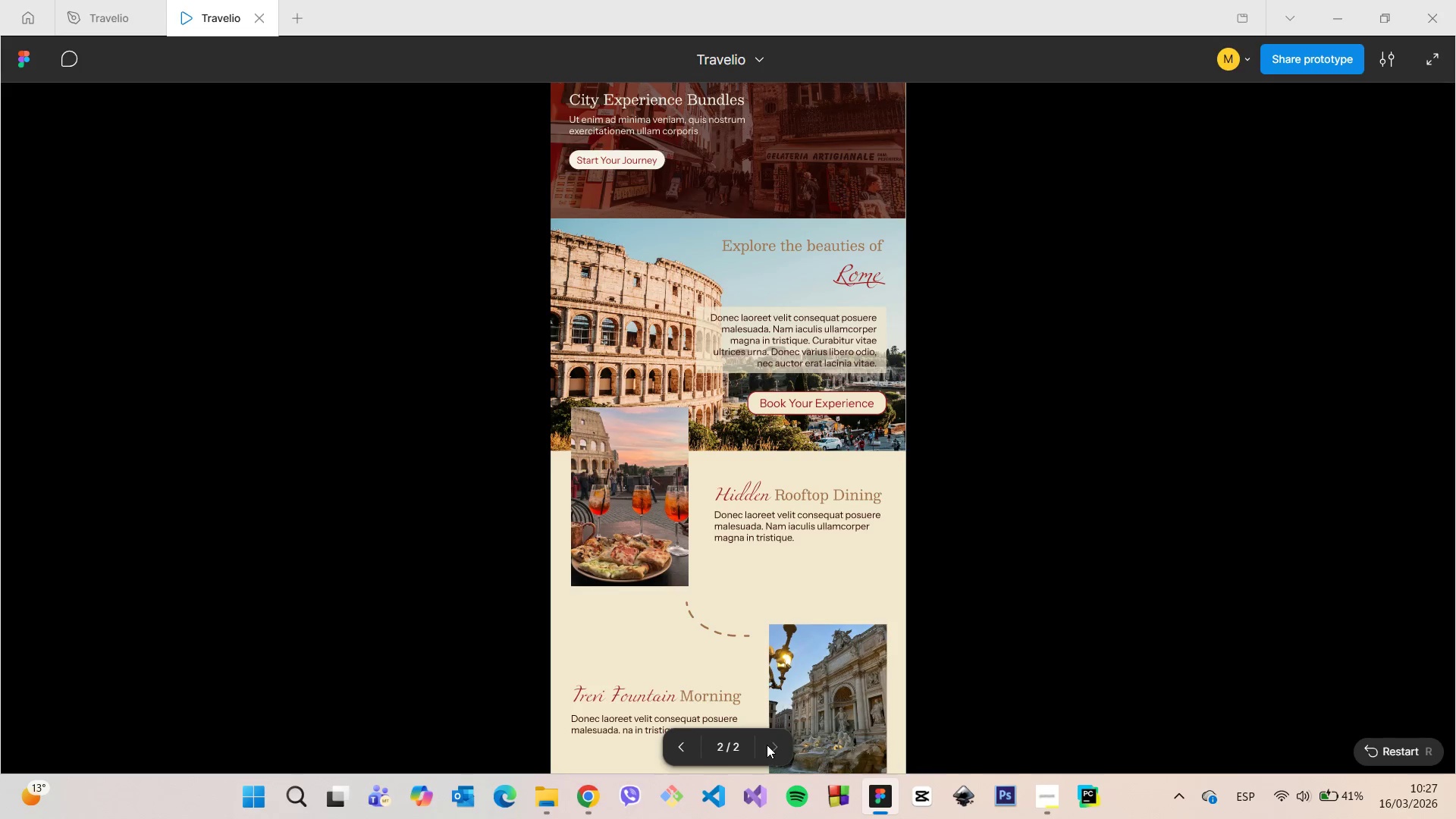 
left_click([1383, 66])
 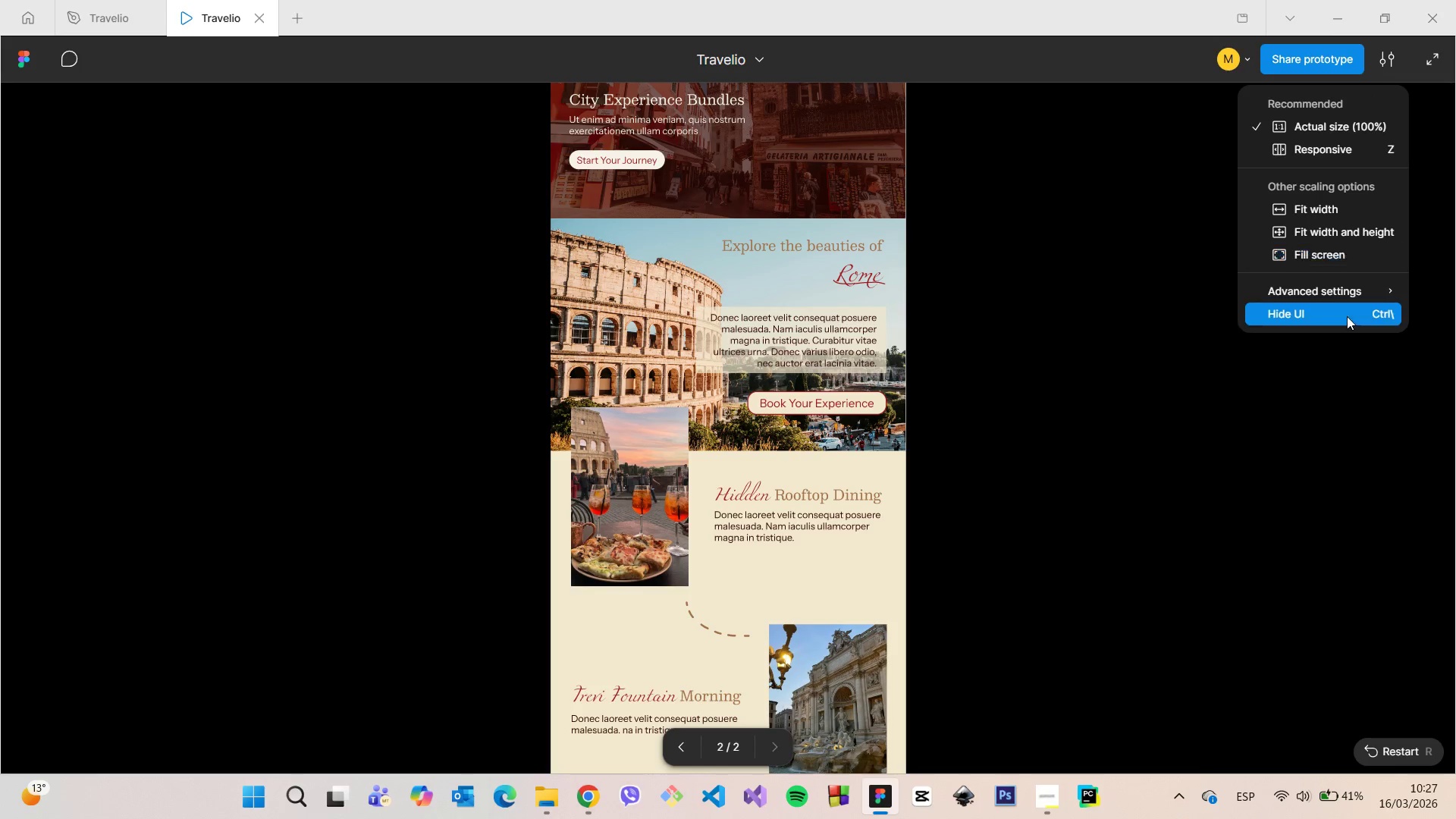 
left_click([1343, 321])
 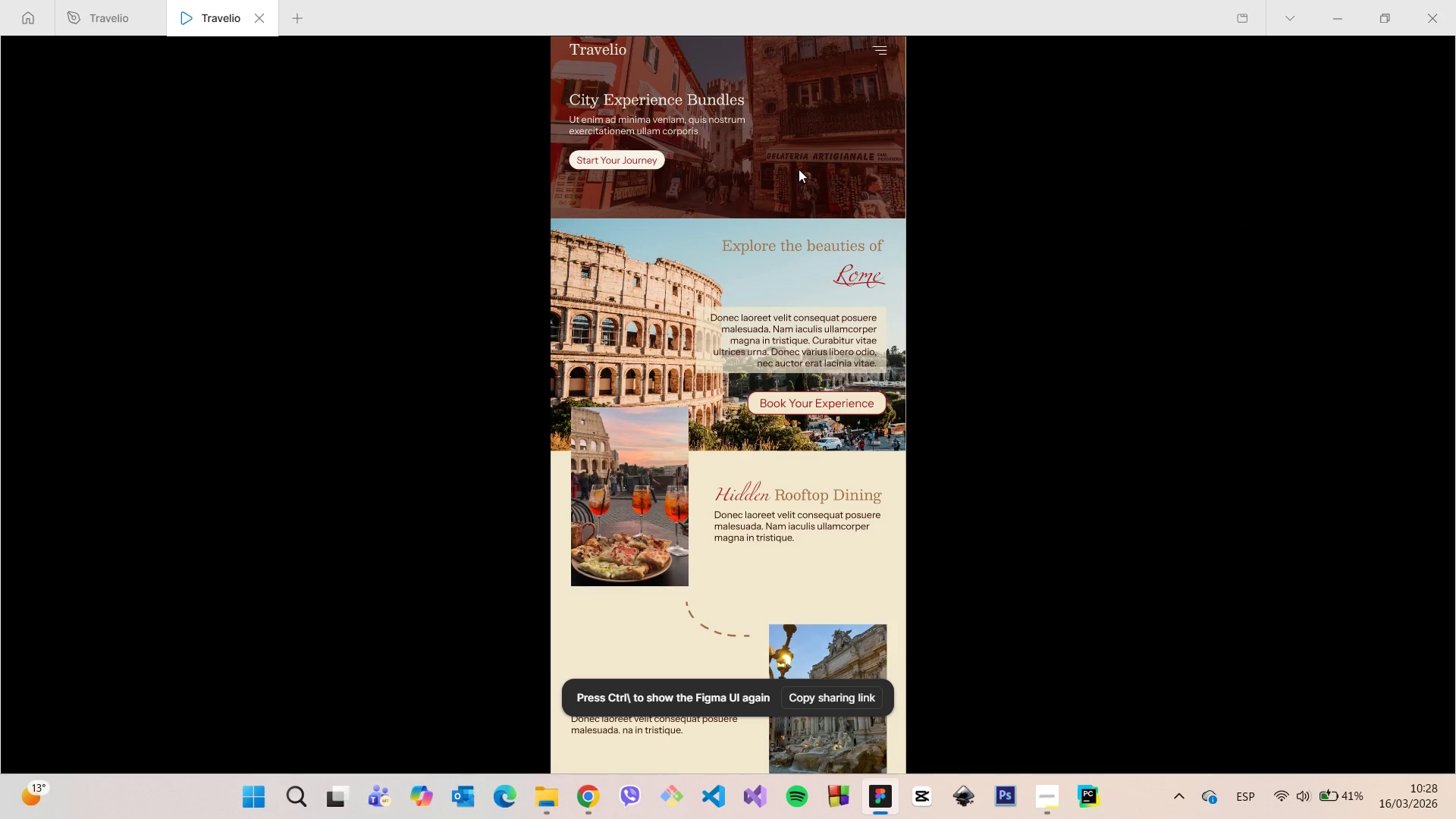 
wait(5.7)
 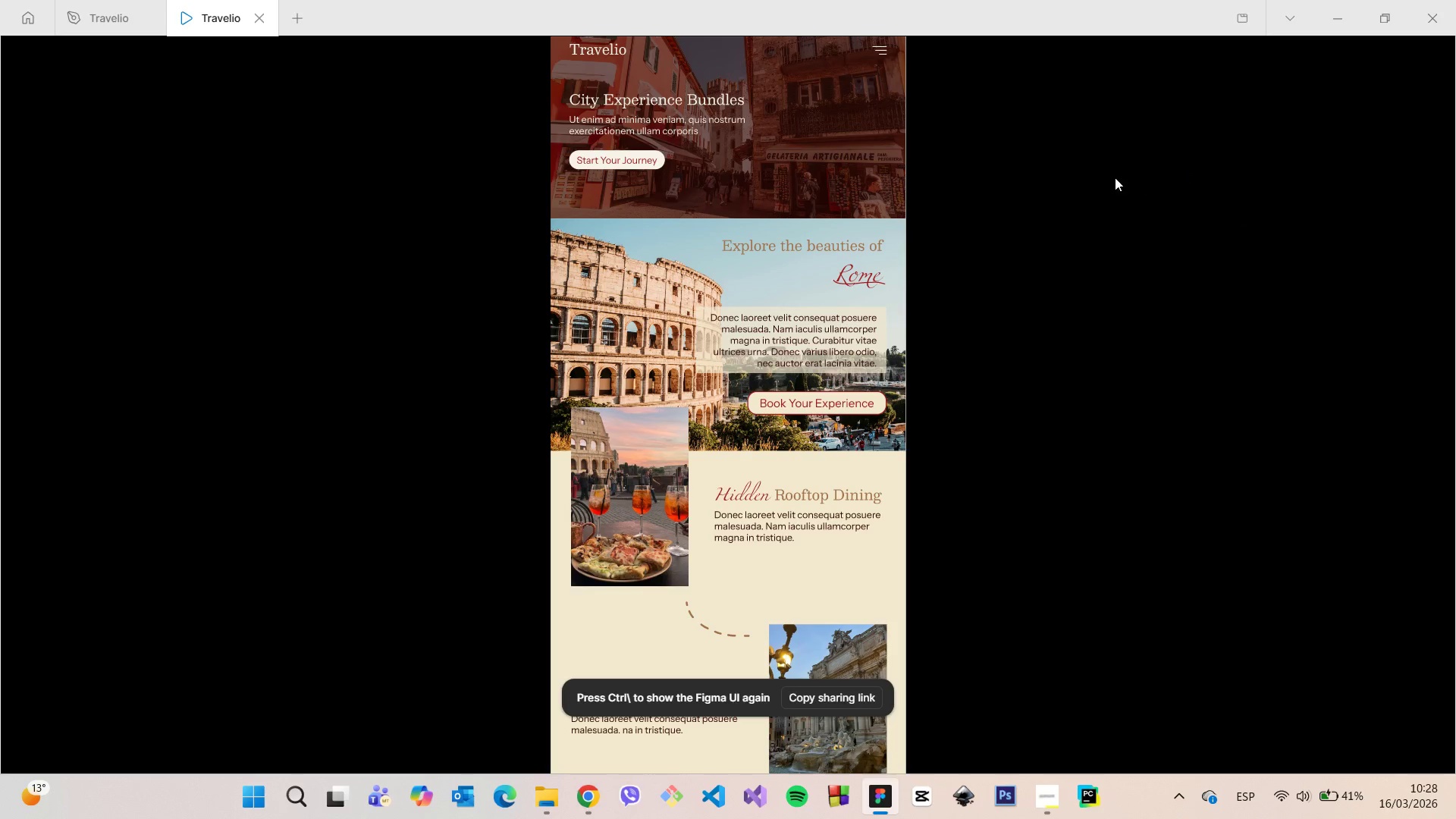 
scroll: coordinate [760, 249], scroll_direction: up, amount: 1.0
 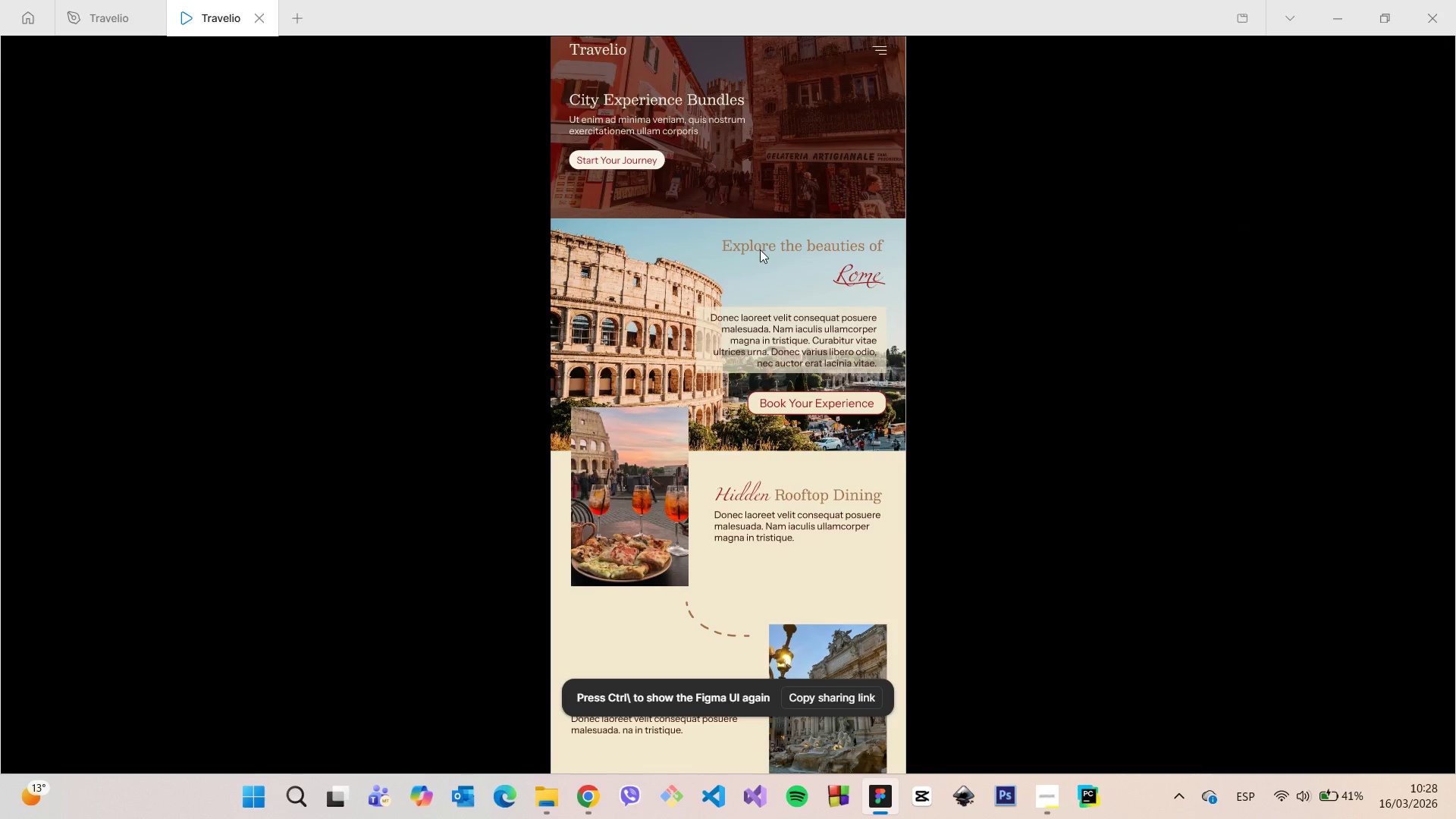 
scroll: coordinate [764, 259], scroll_direction: down, amount: 3.0
 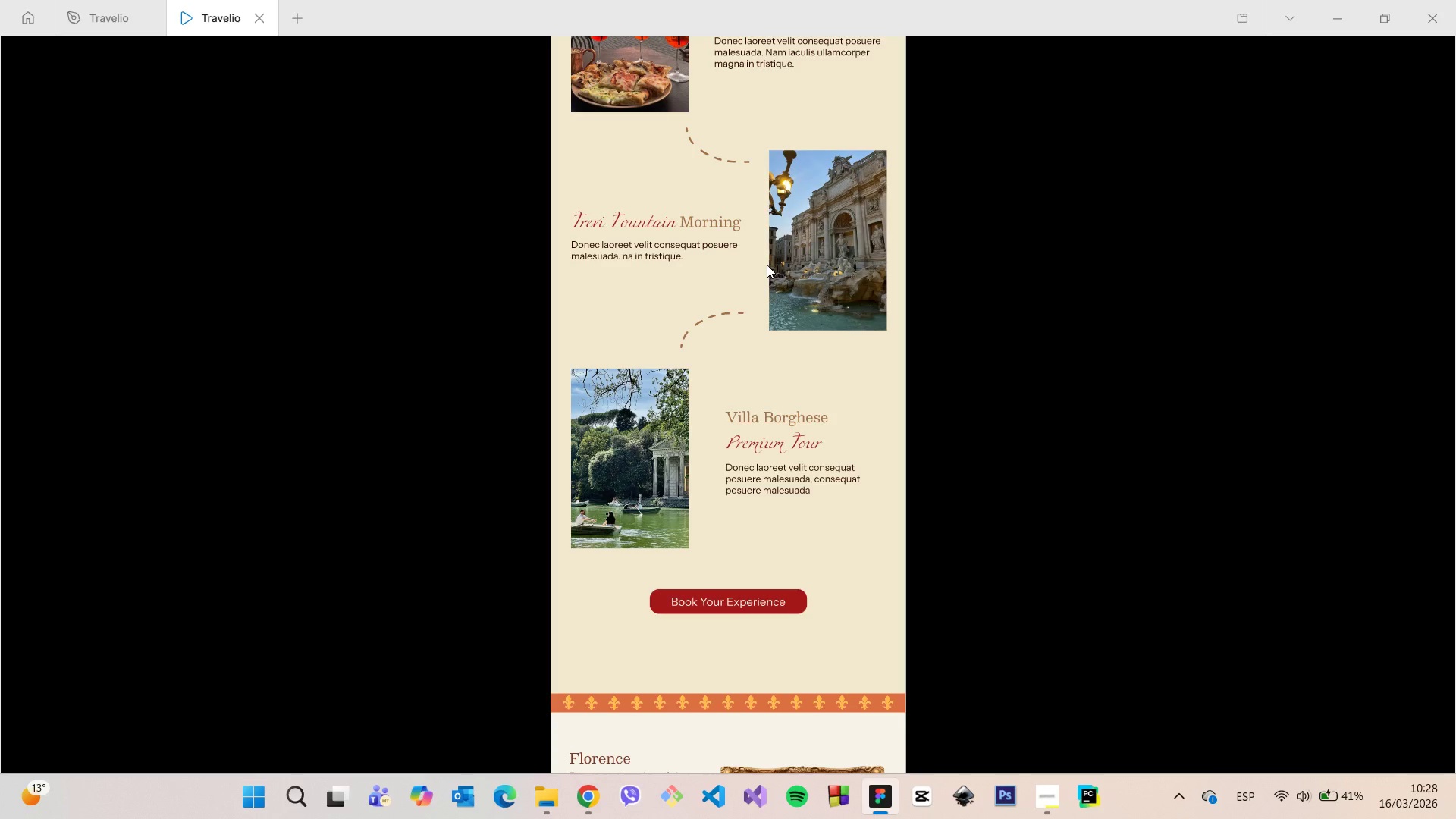 
scroll: coordinate [766, 262], scroll_direction: up, amount: 5.0
 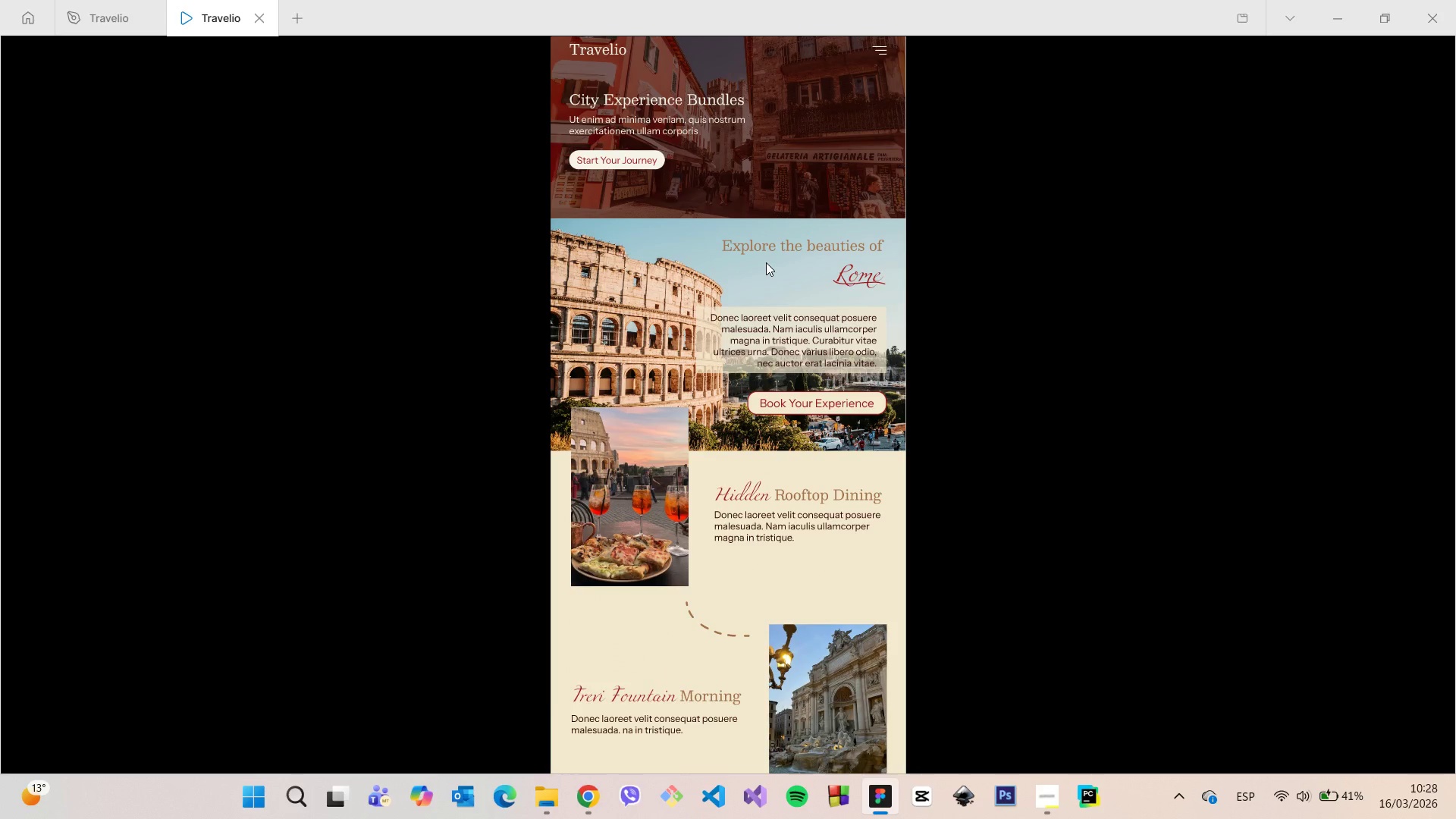 
scroll: coordinate [792, 270], scroll_direction: down, amount: 12.0